 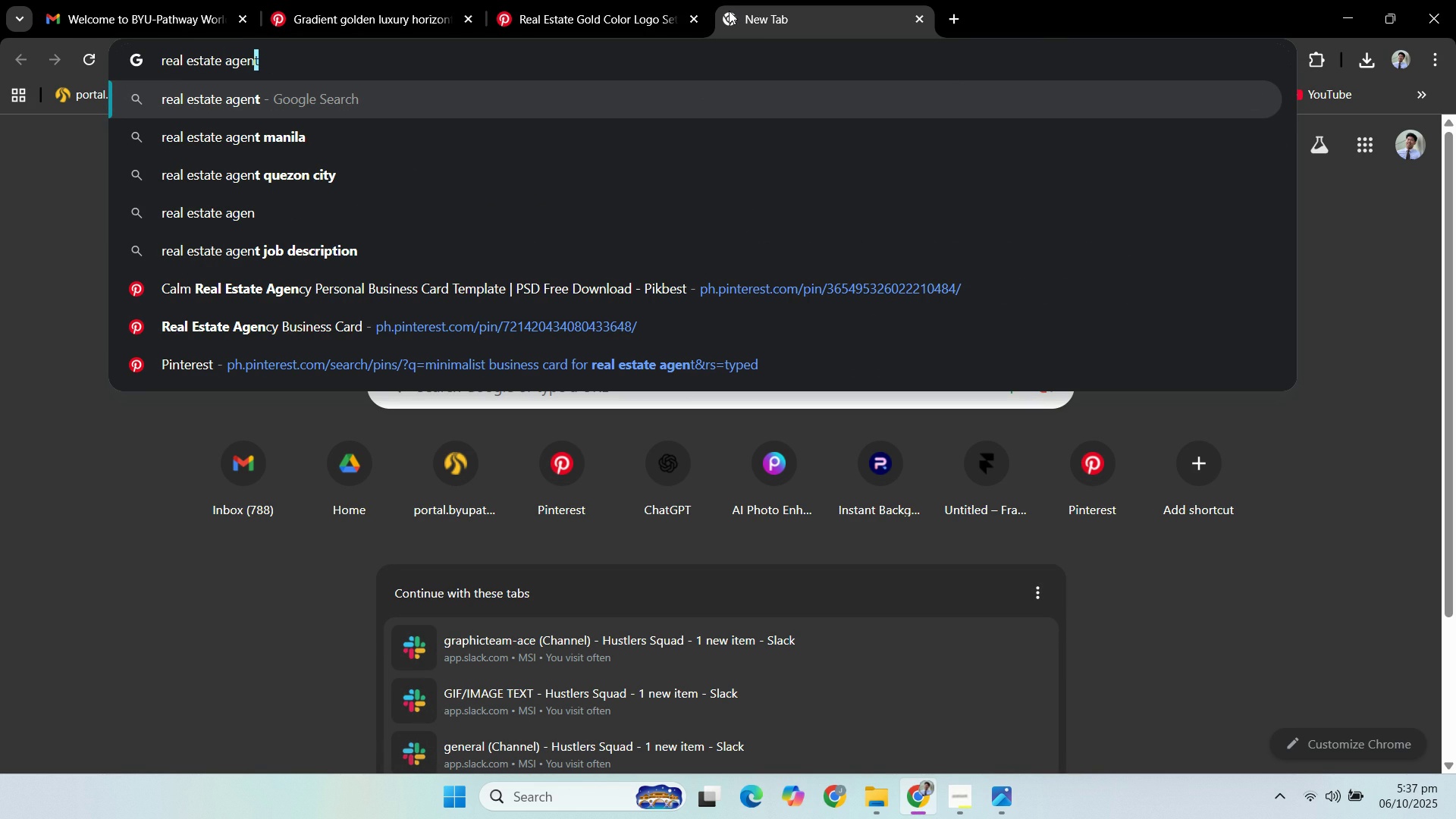 
key(ArrowRight)
 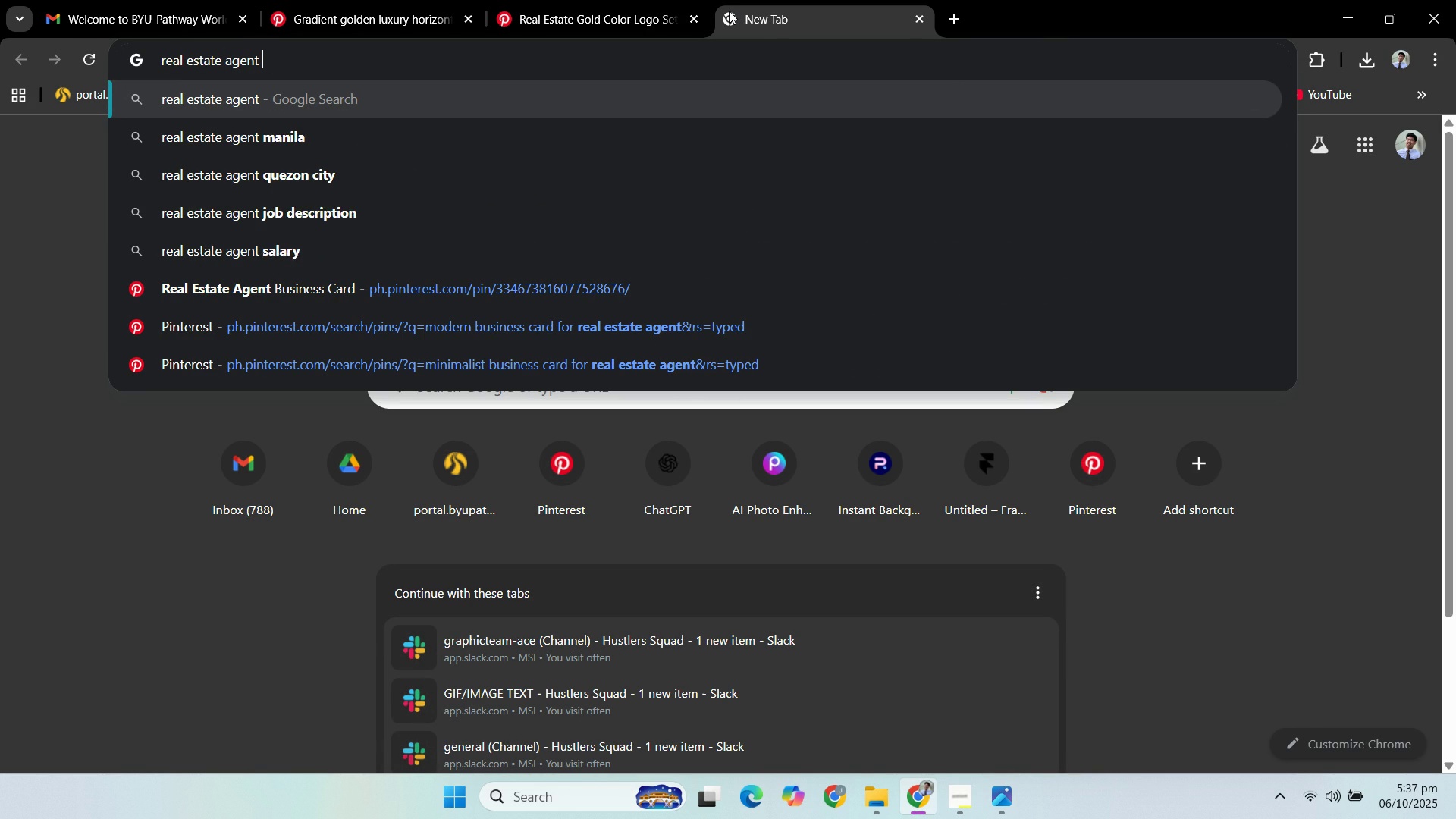 
type( ort)
 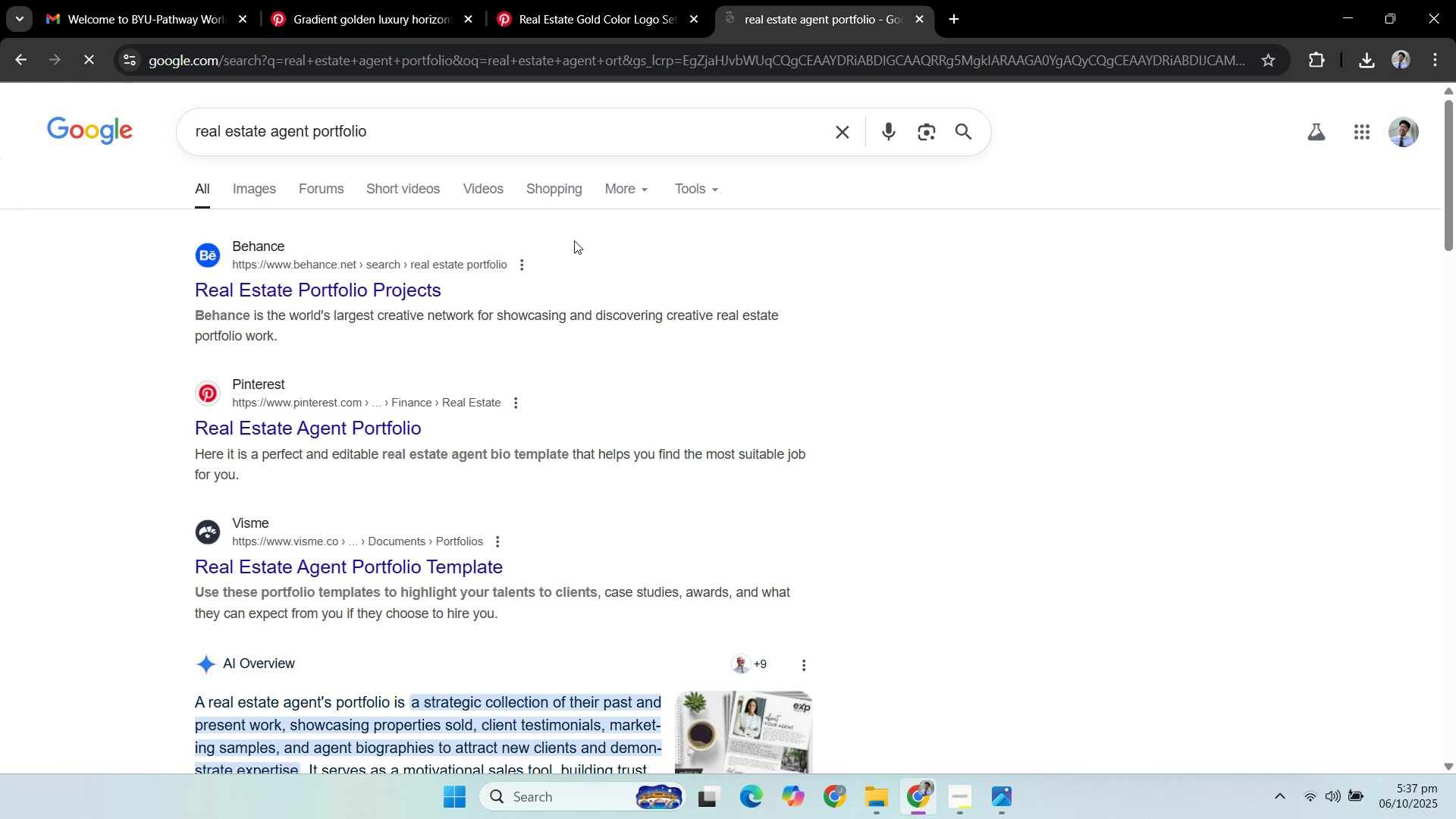 
wait(9.27)
 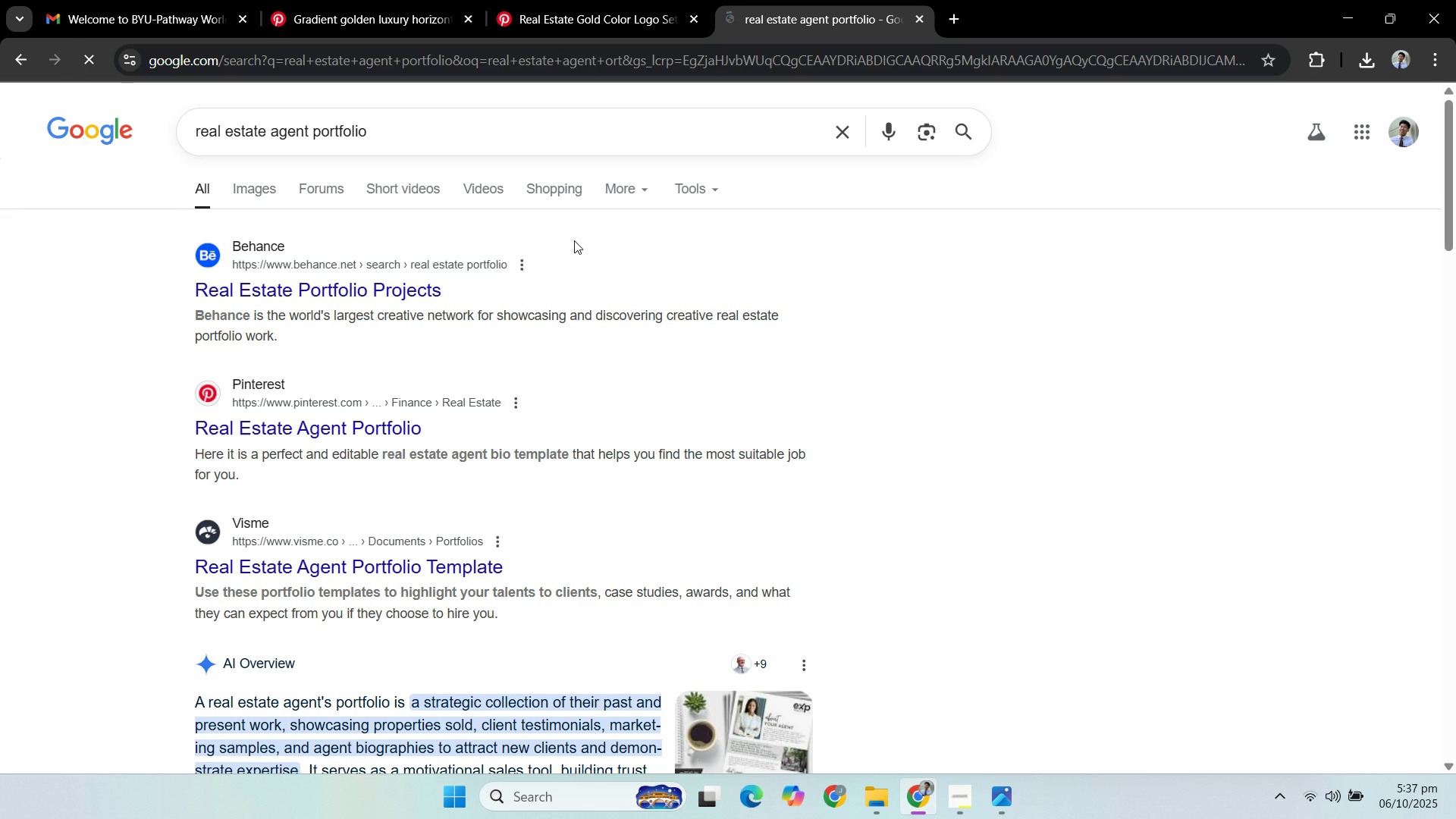 
scroll: coordinate [635, 238], scroll_direction: down, amount: 9.0